 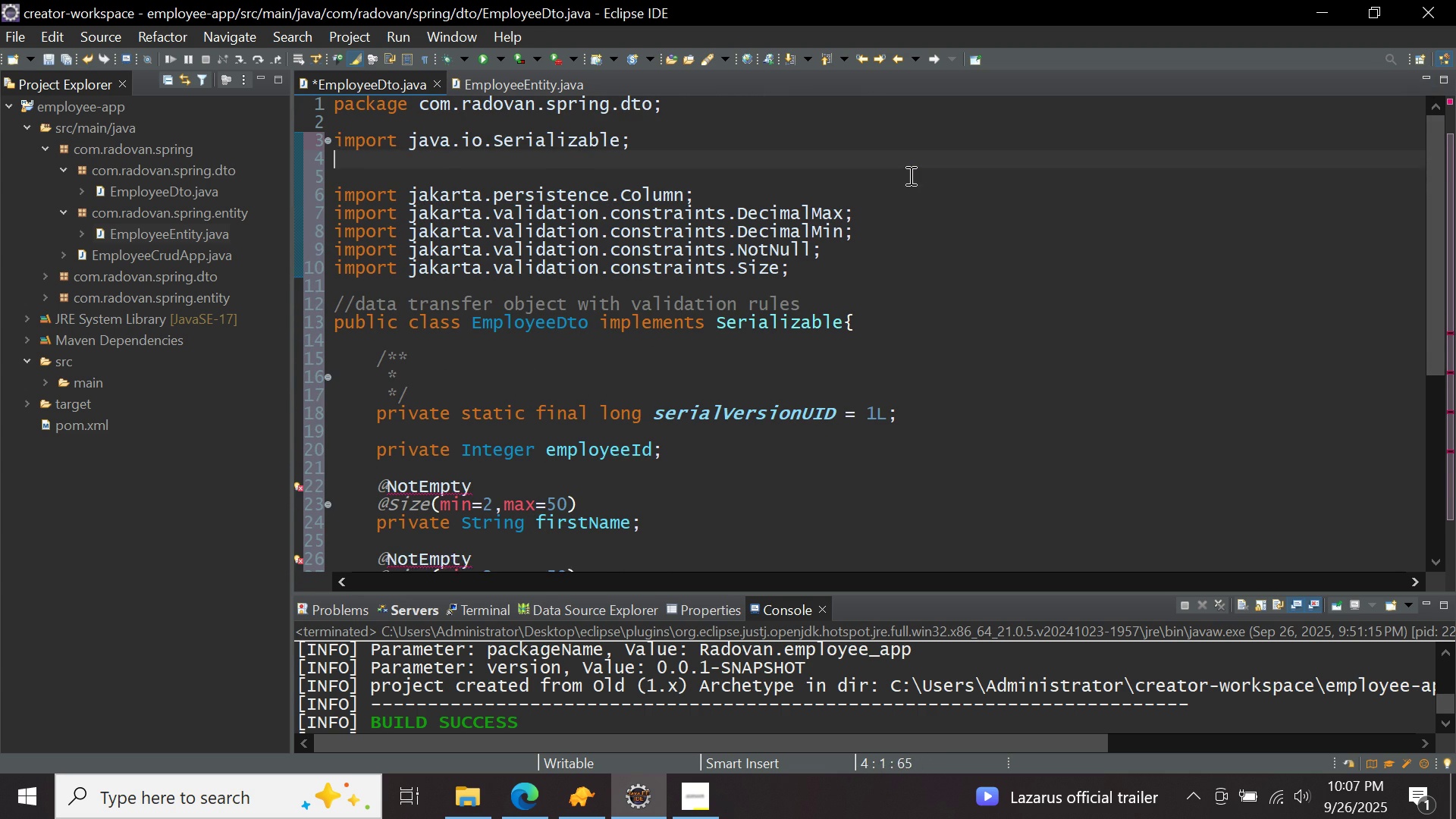 
key(Backspace)
 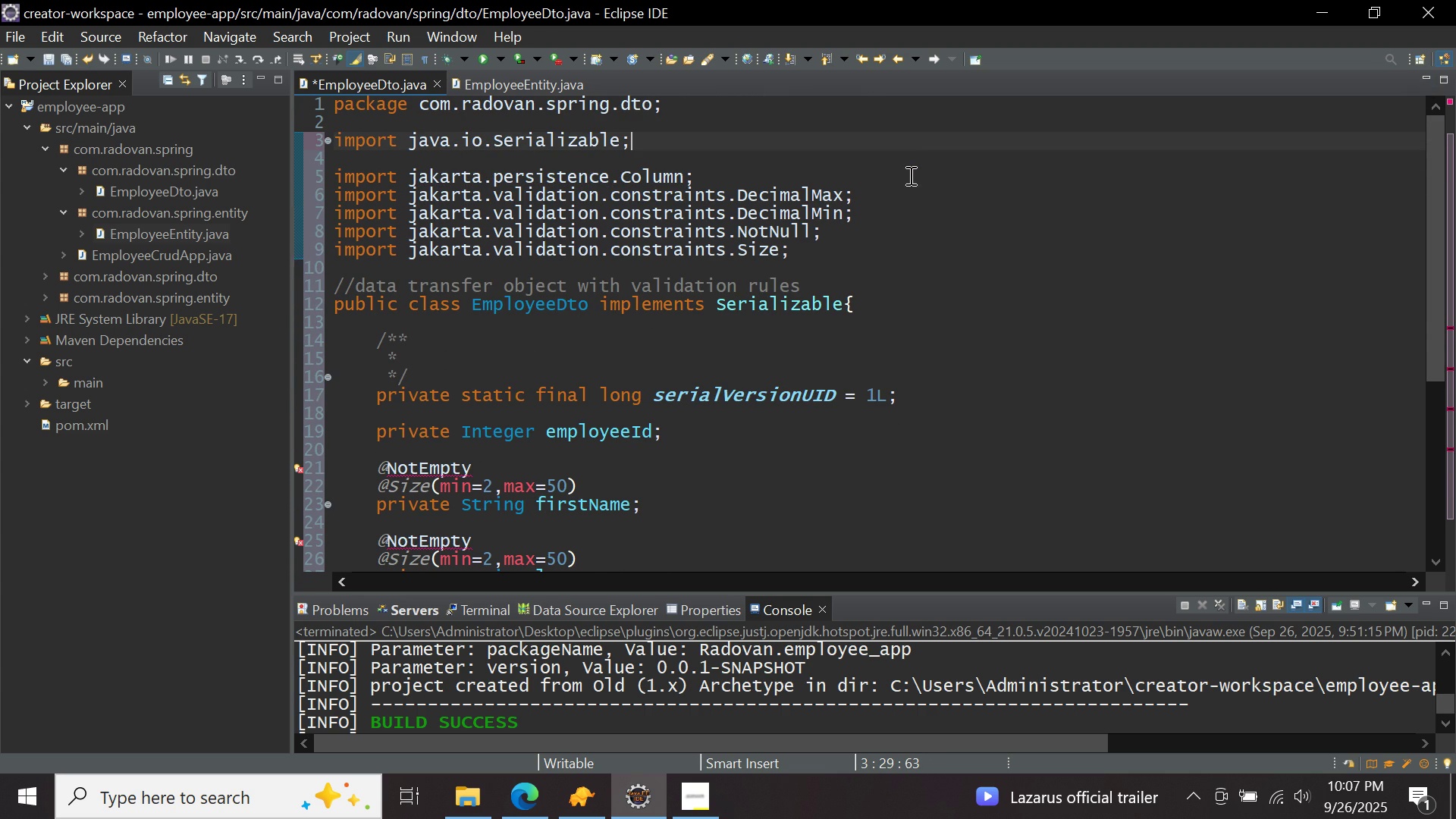 
key(Backspace)
 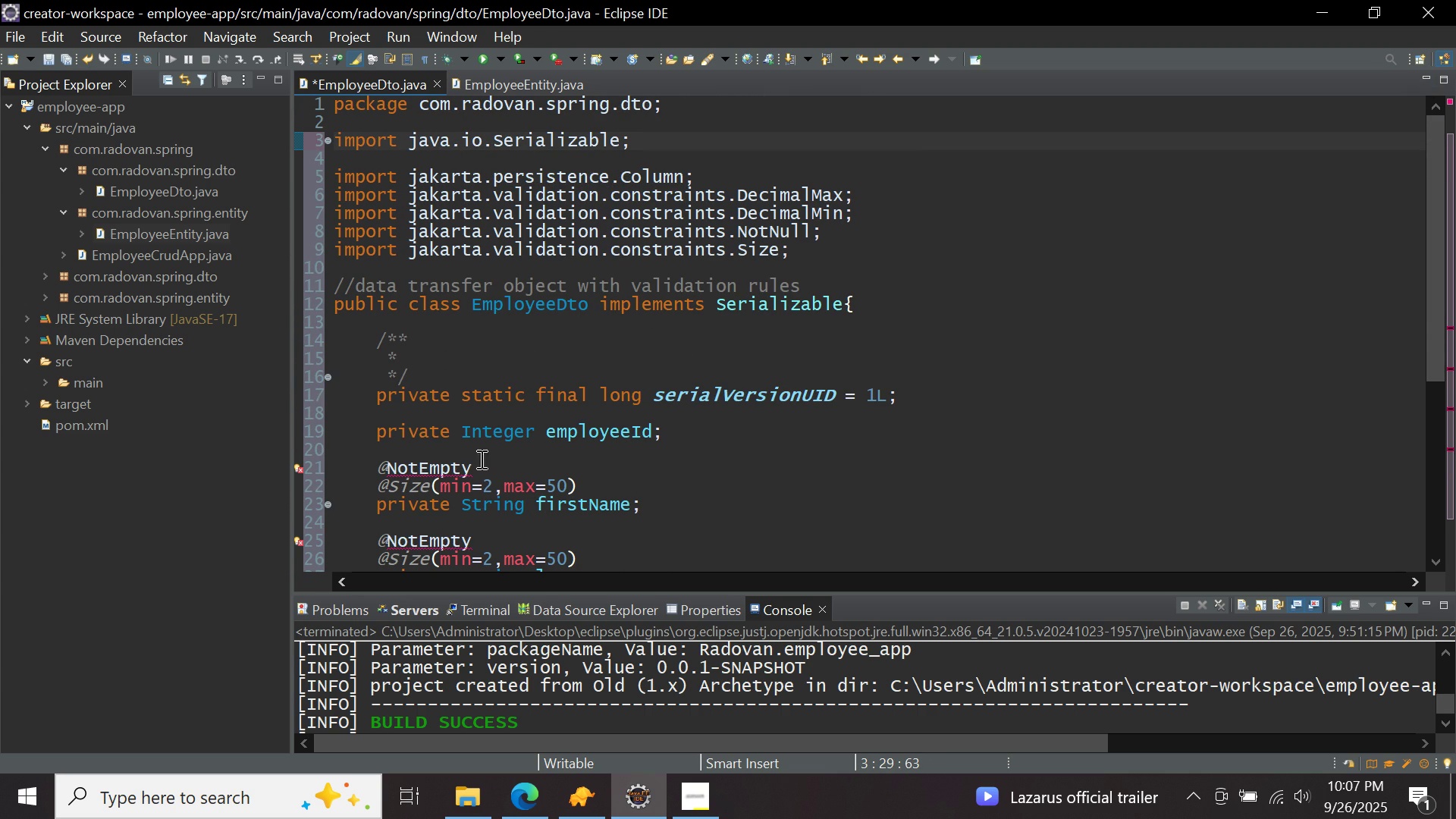 
mouse_move([446, 486])
 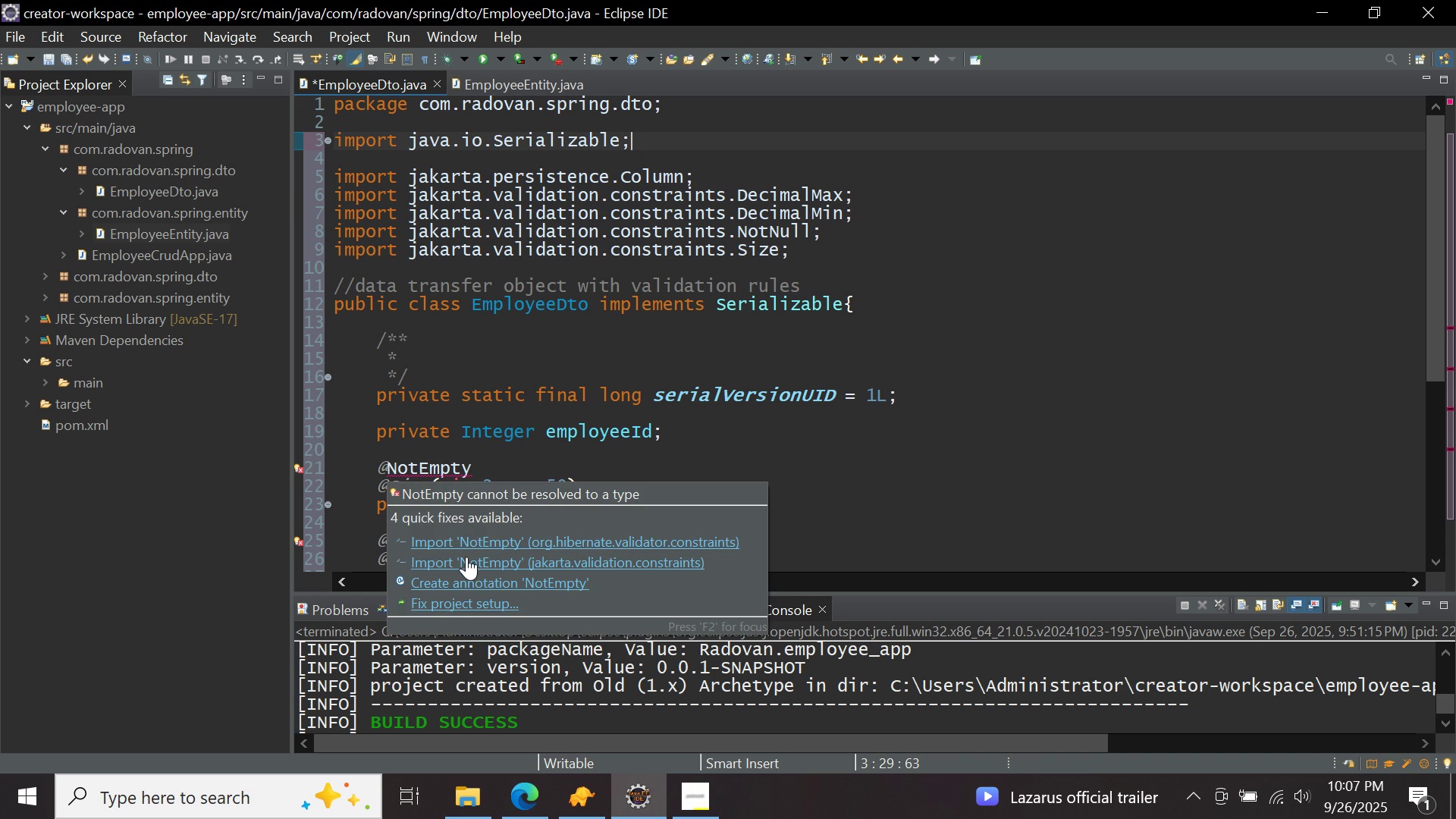 
left_click([466, 557])